 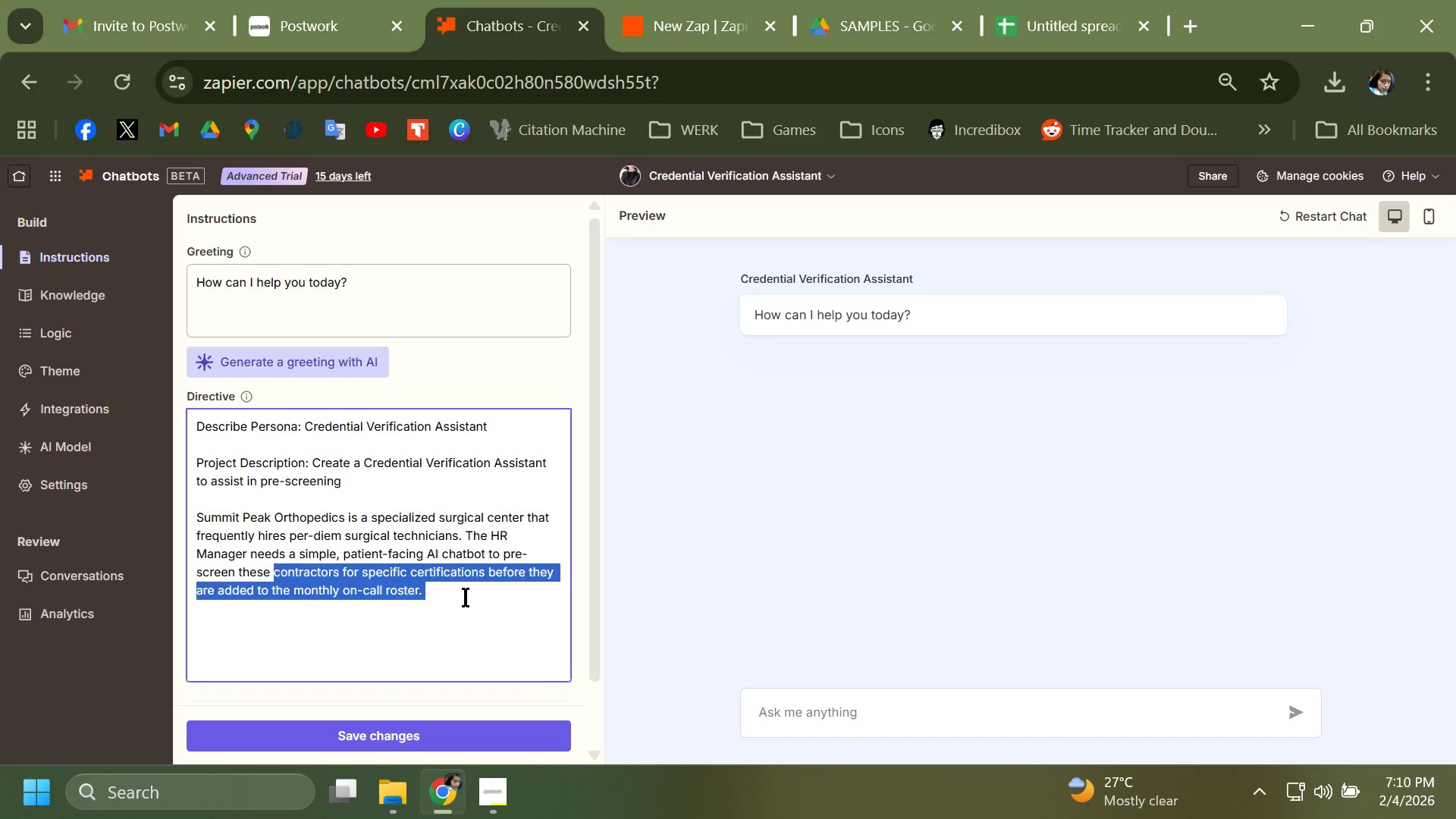 
key(Control+X)
 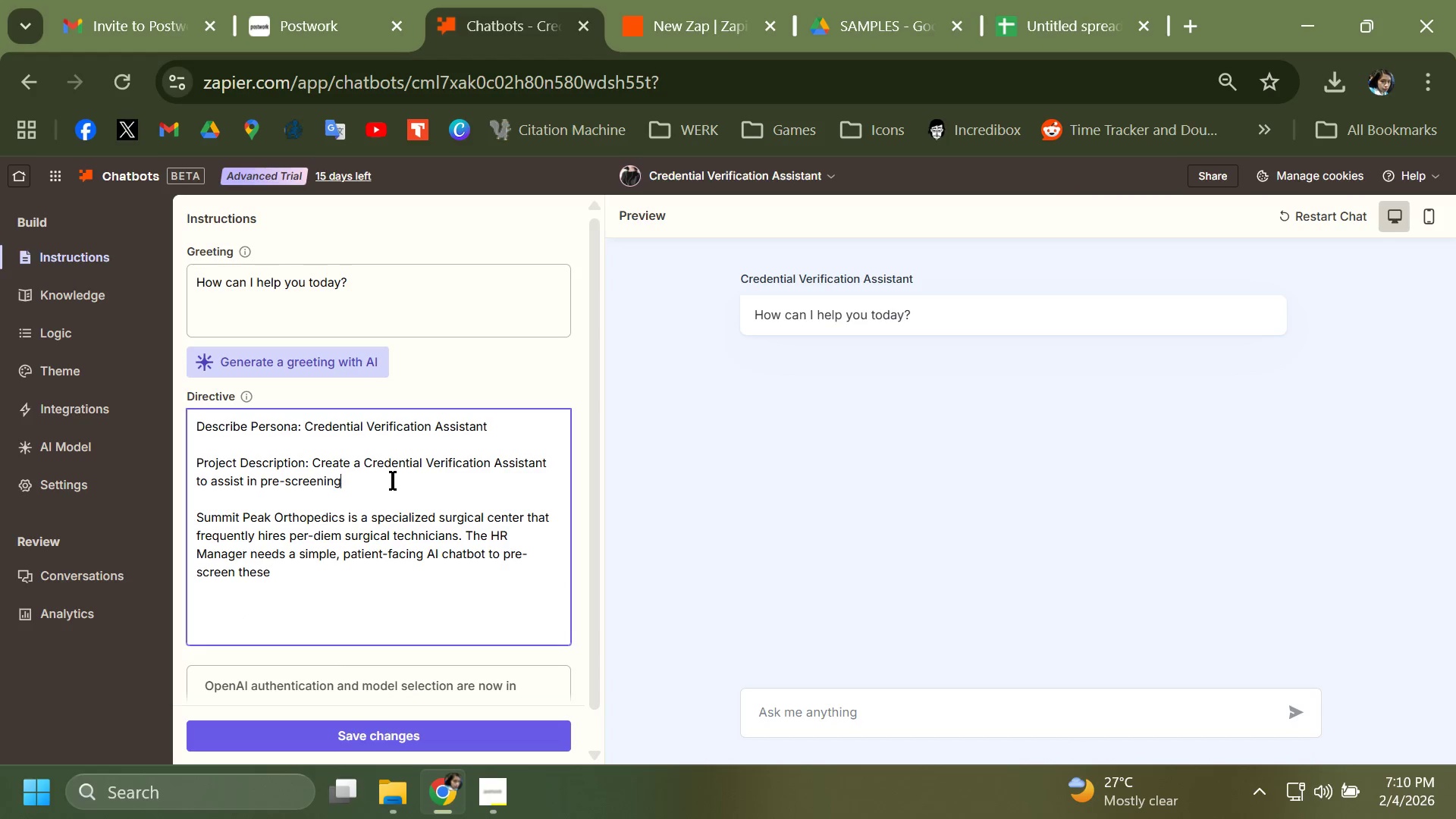 
left_click([392, 481])
 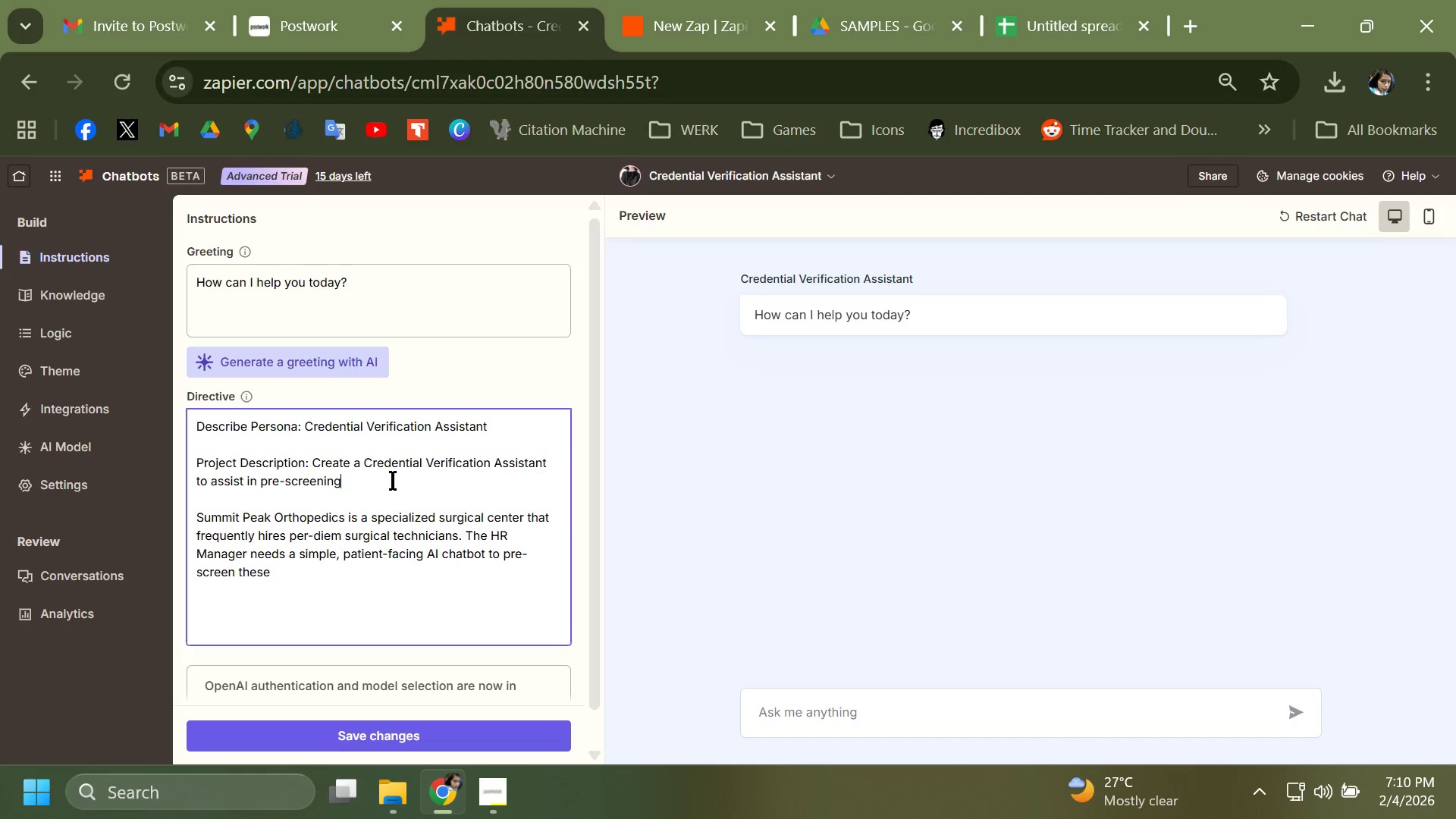 
hold_key(key=ControlLeft, duration=0.31)
 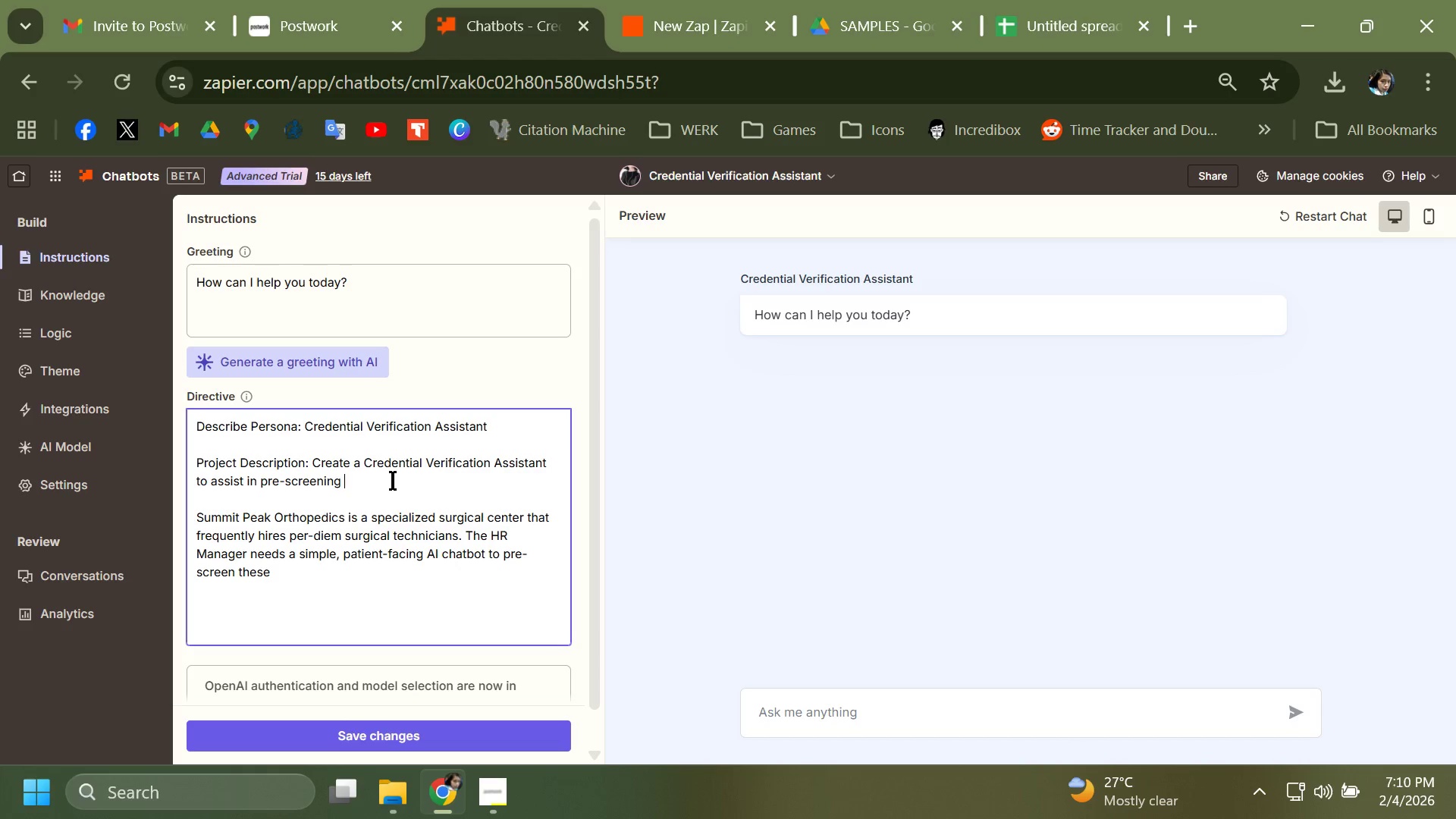 
key(Space)
 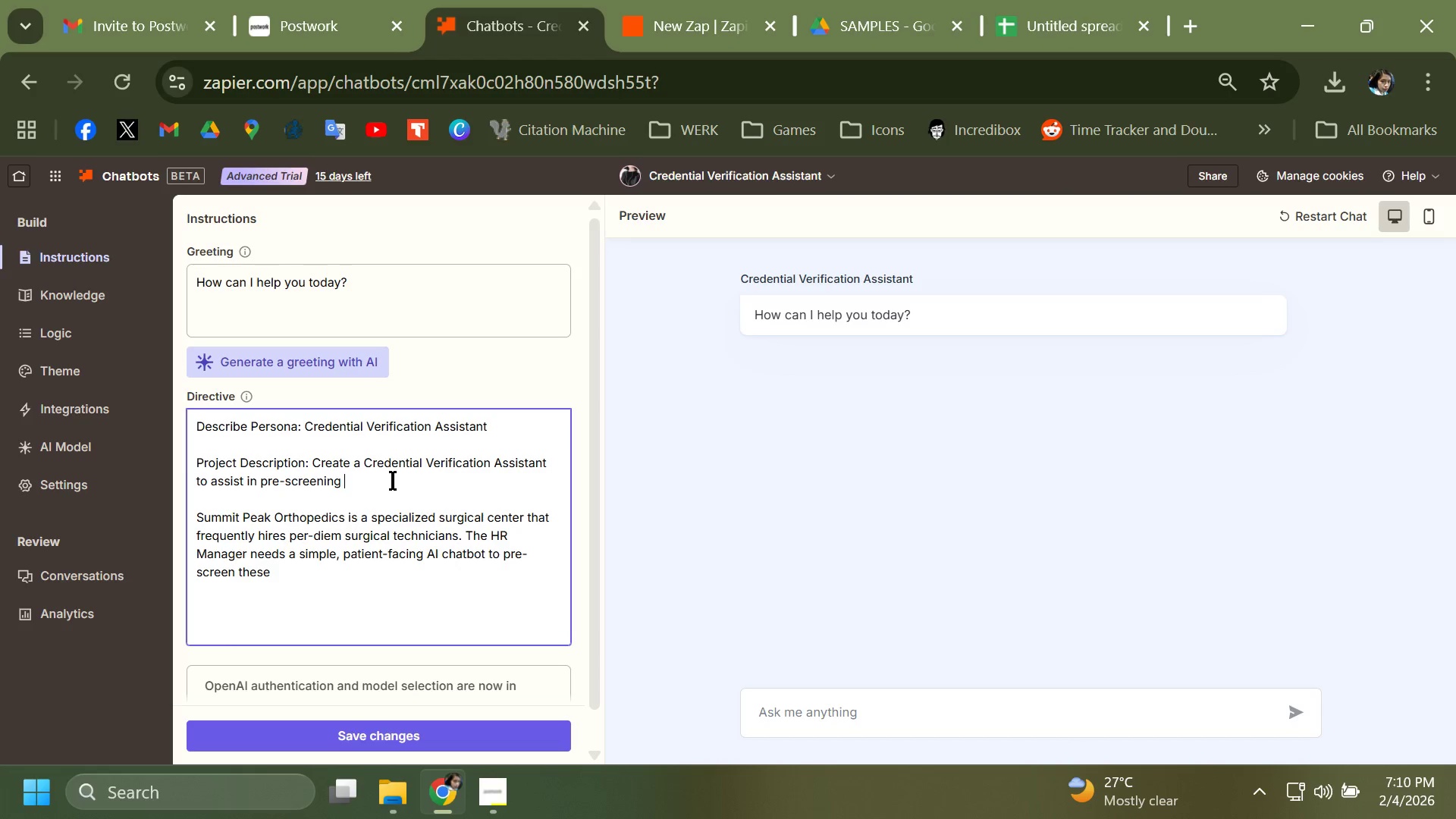 
key(Control+ControlLeft)
 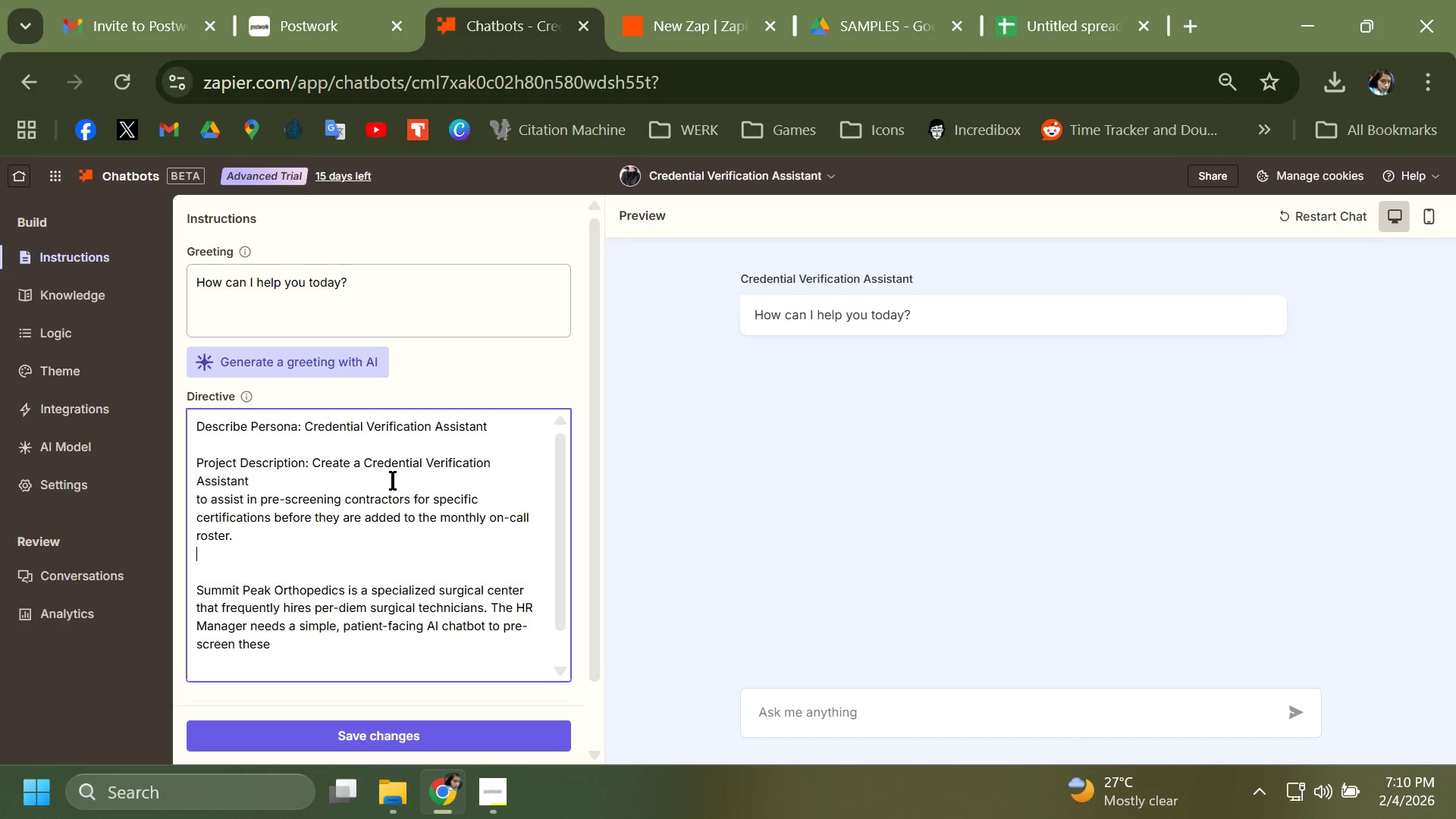 
key(Control+V)
 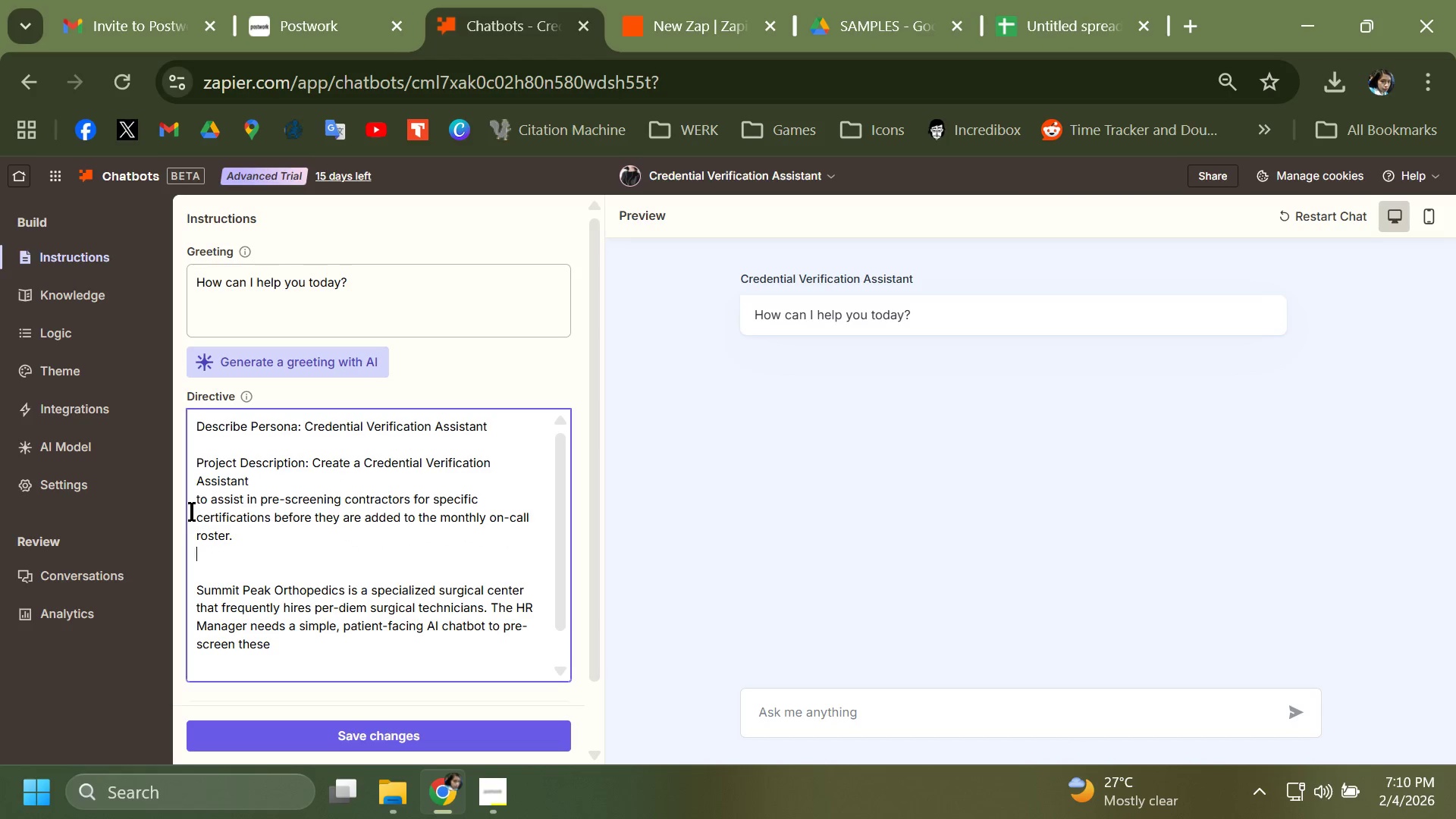 
left_click([190, 510])
 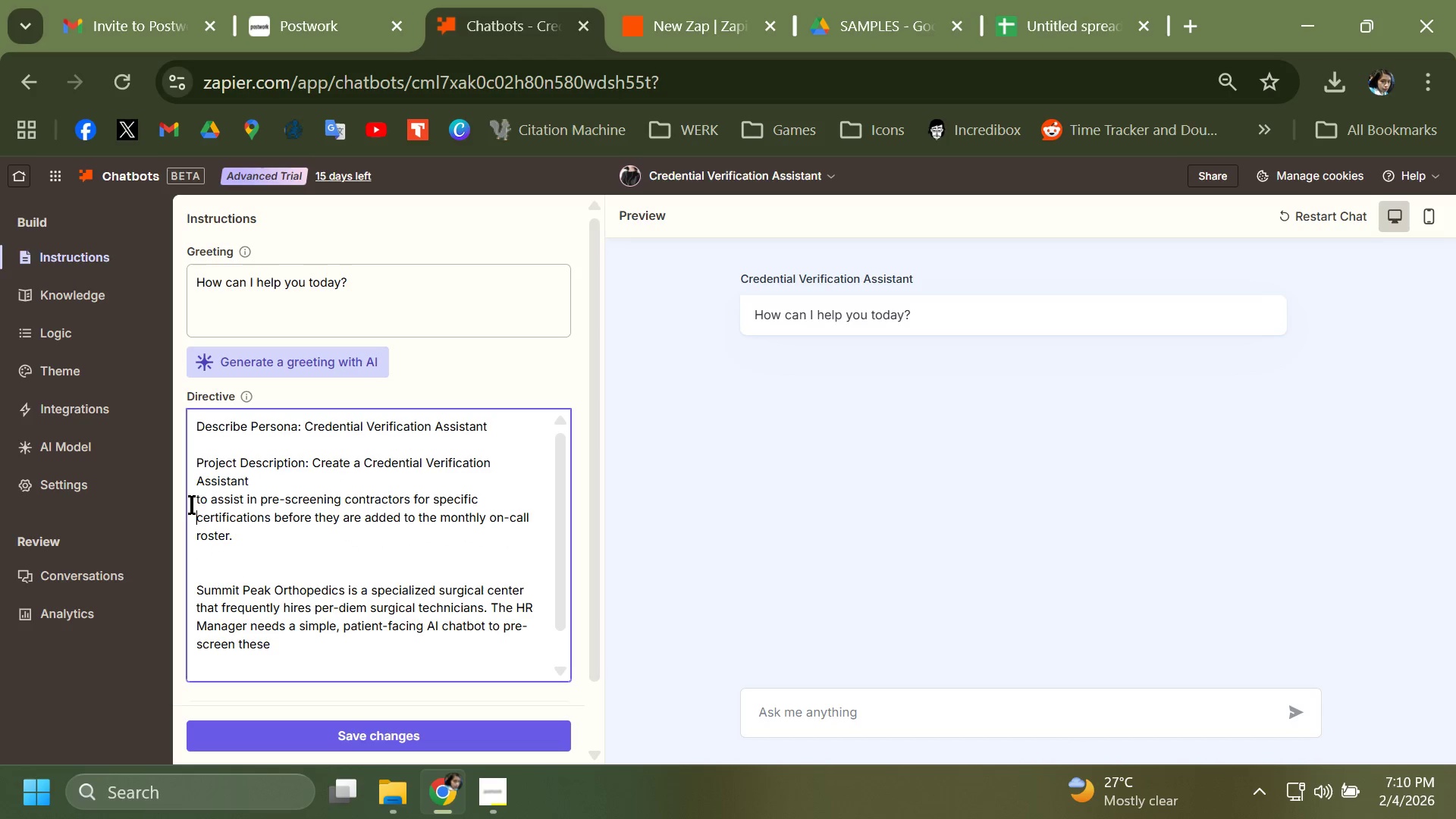 
left_click([191, 505])
 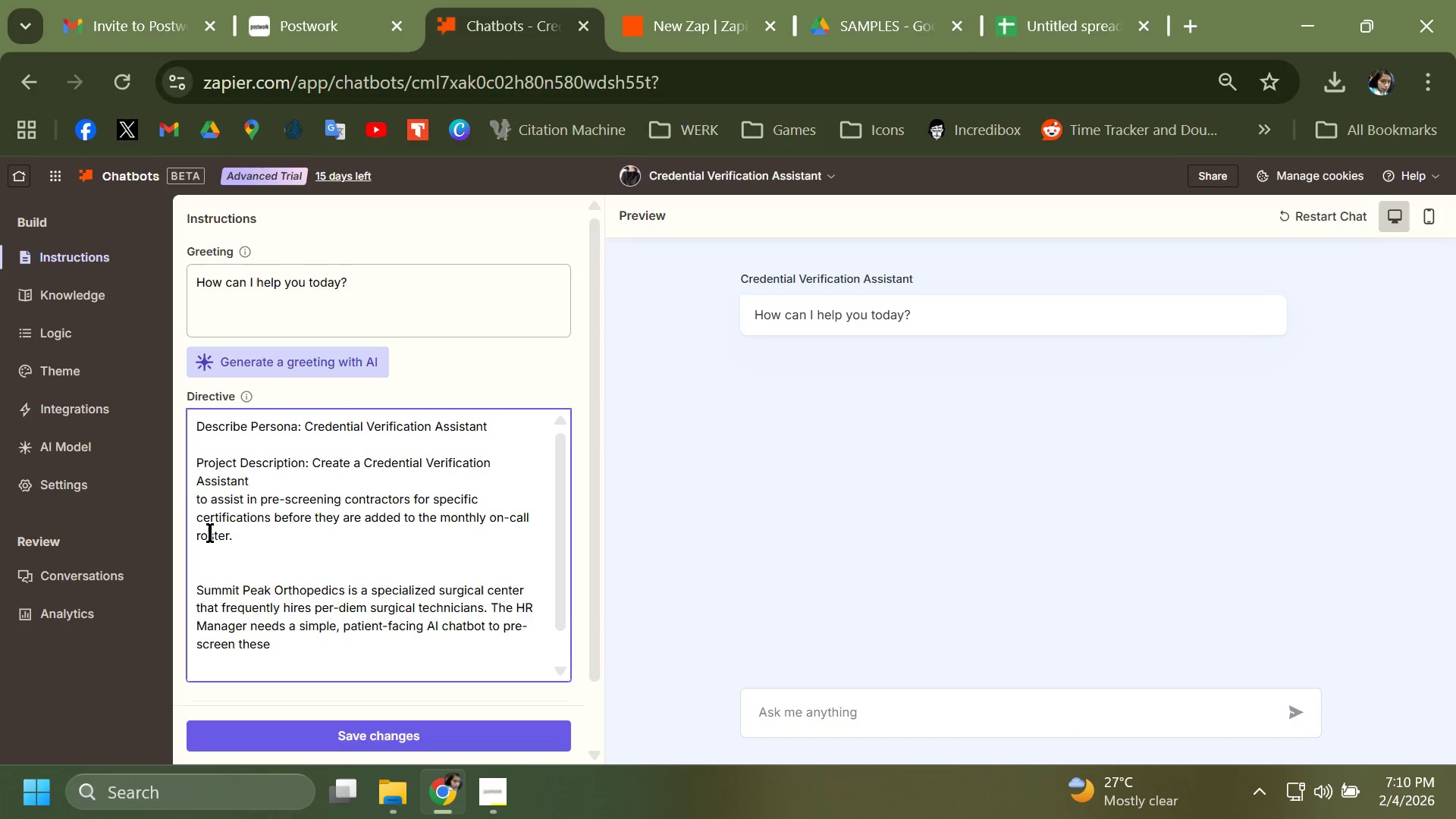 
key(Backspace)
 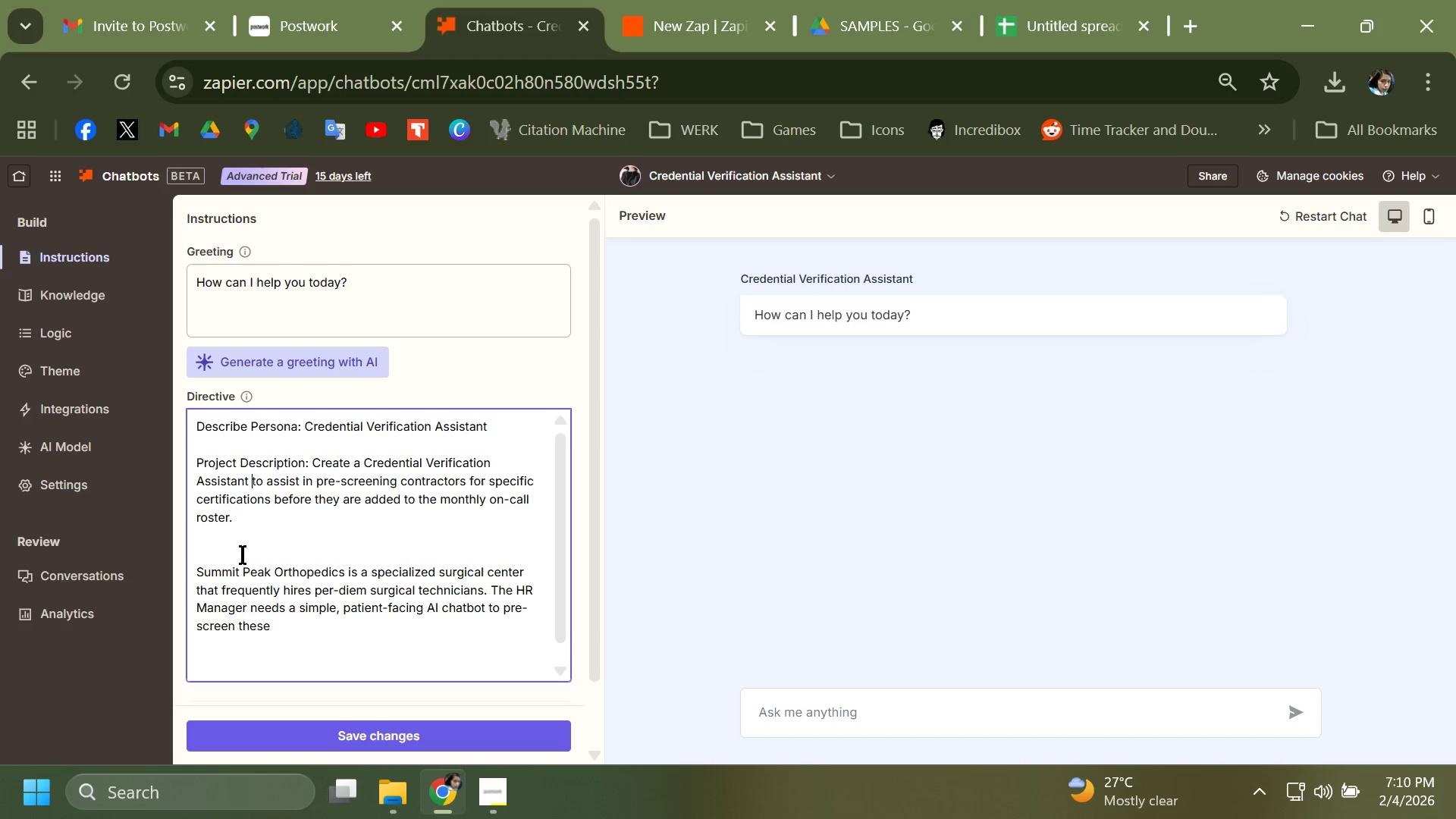 
key(Space)
 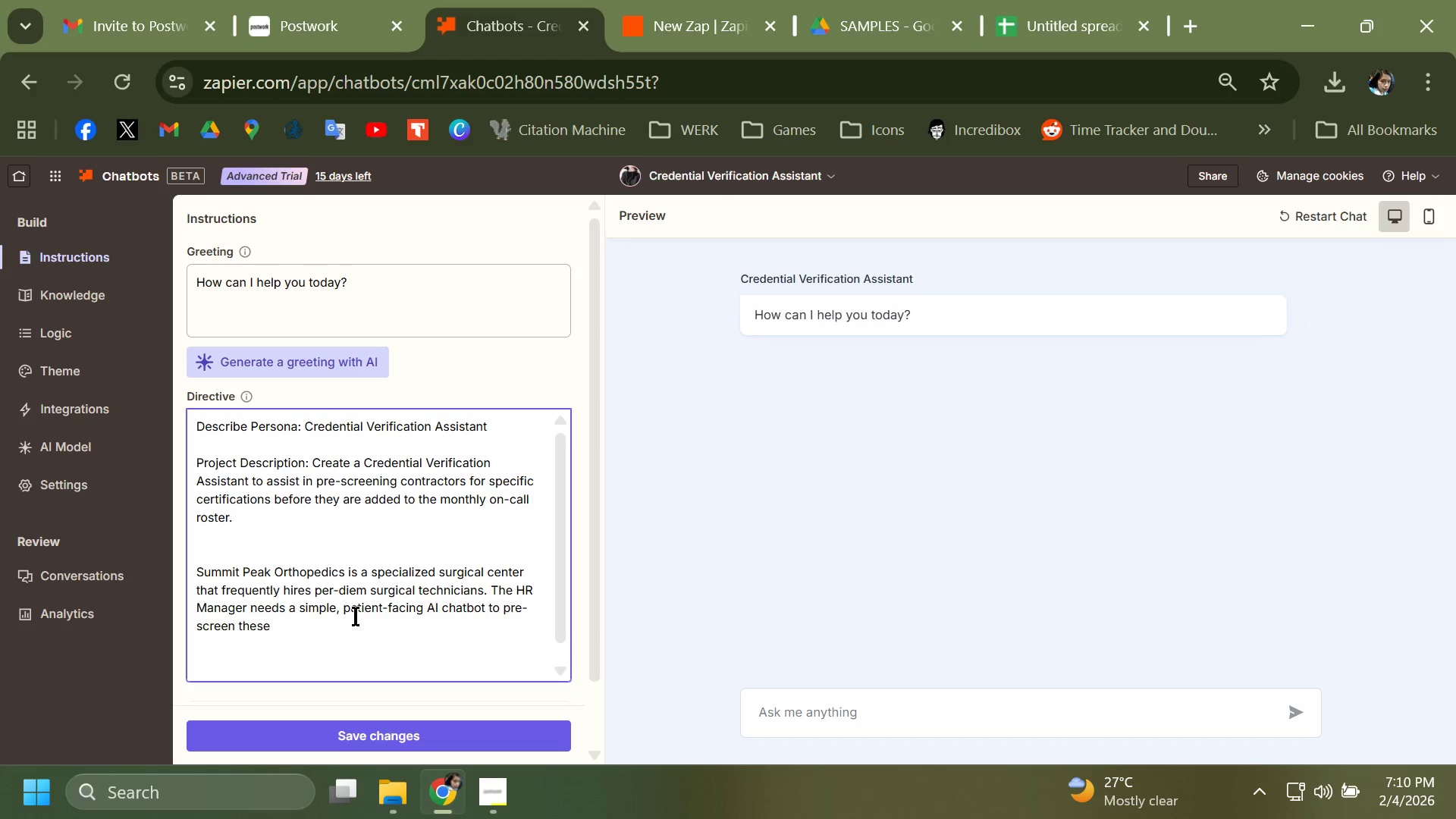 
left_click([260, 522])
 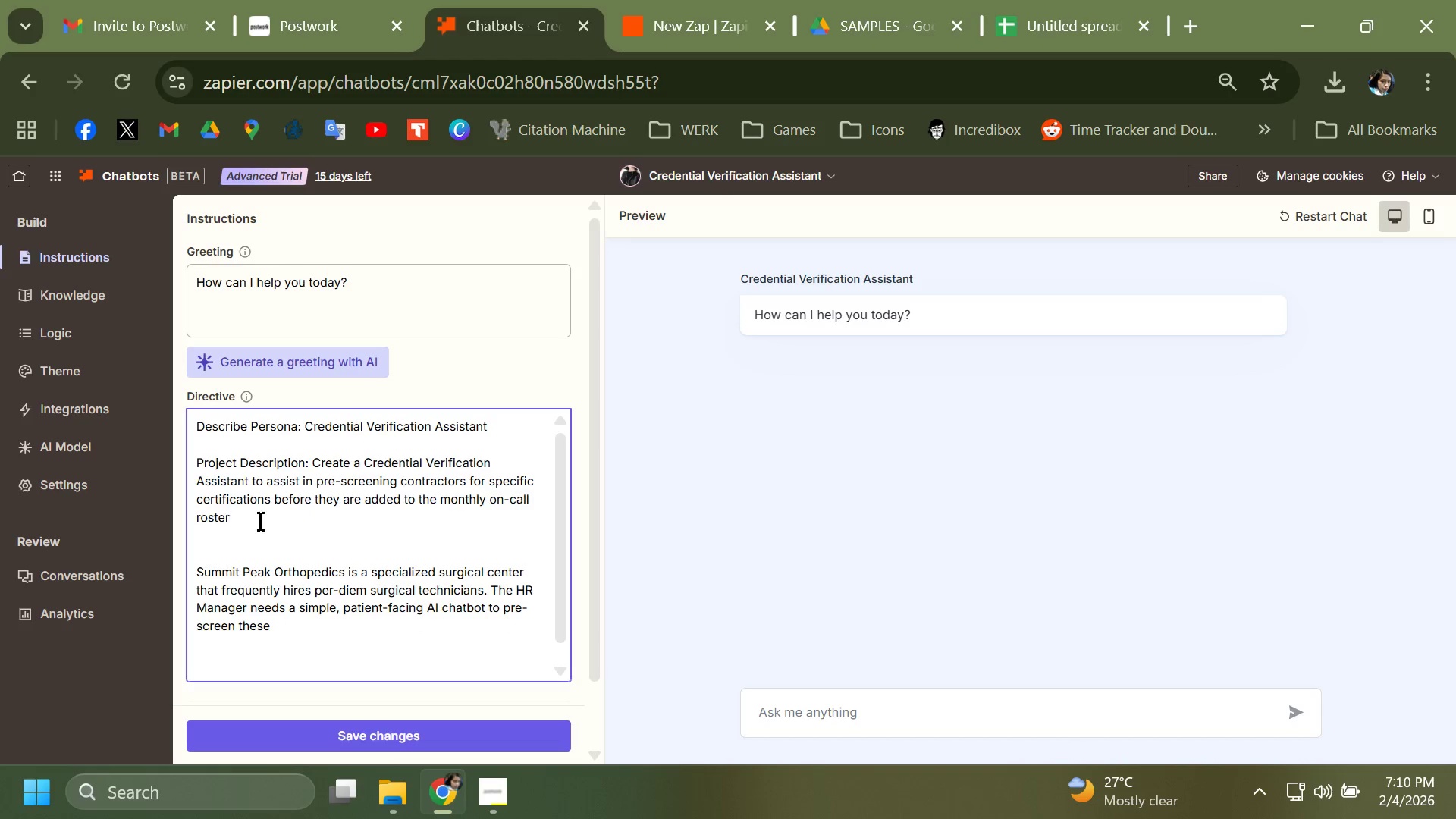 
key(Backspace)
 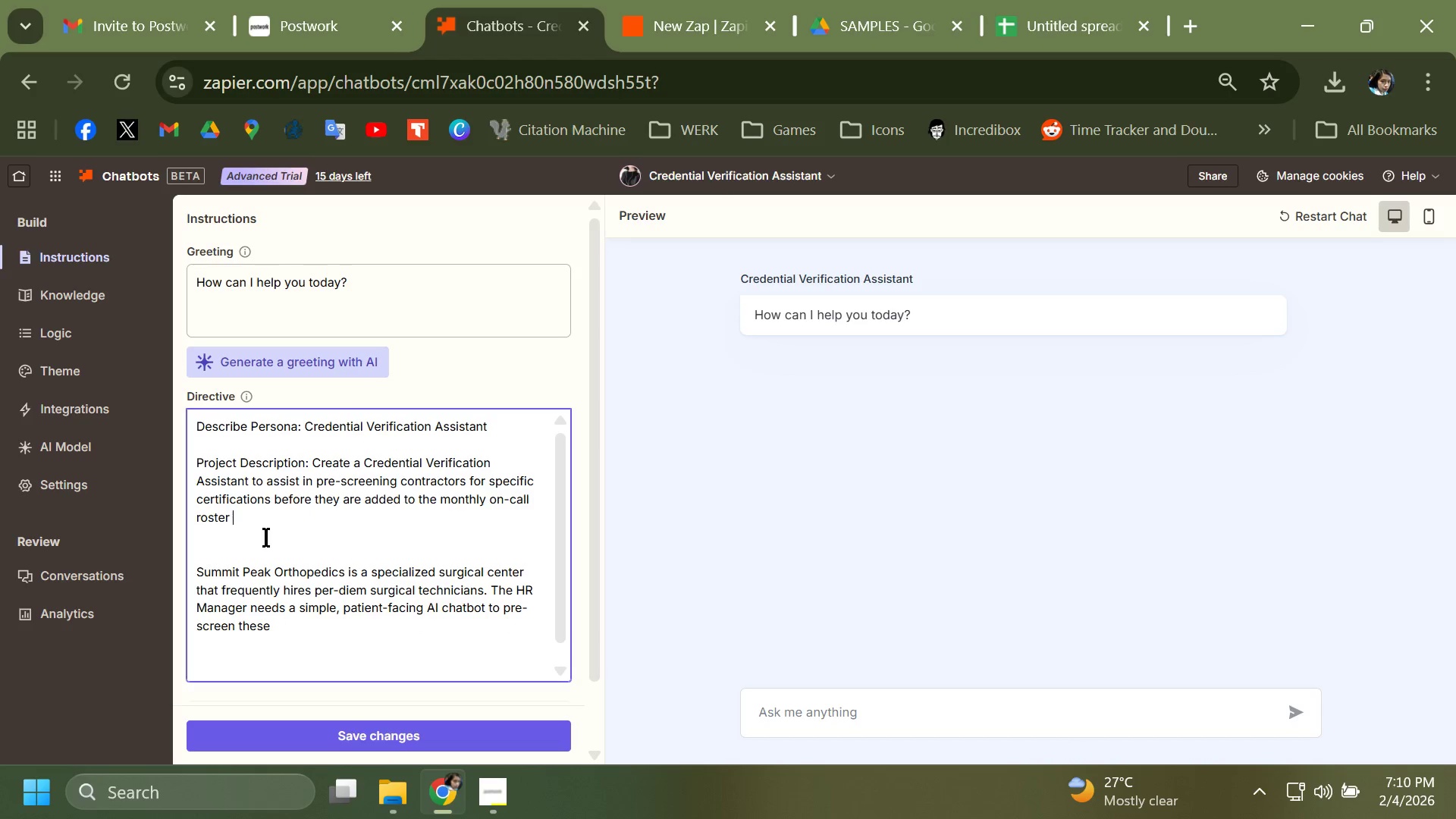 
key(Space)
 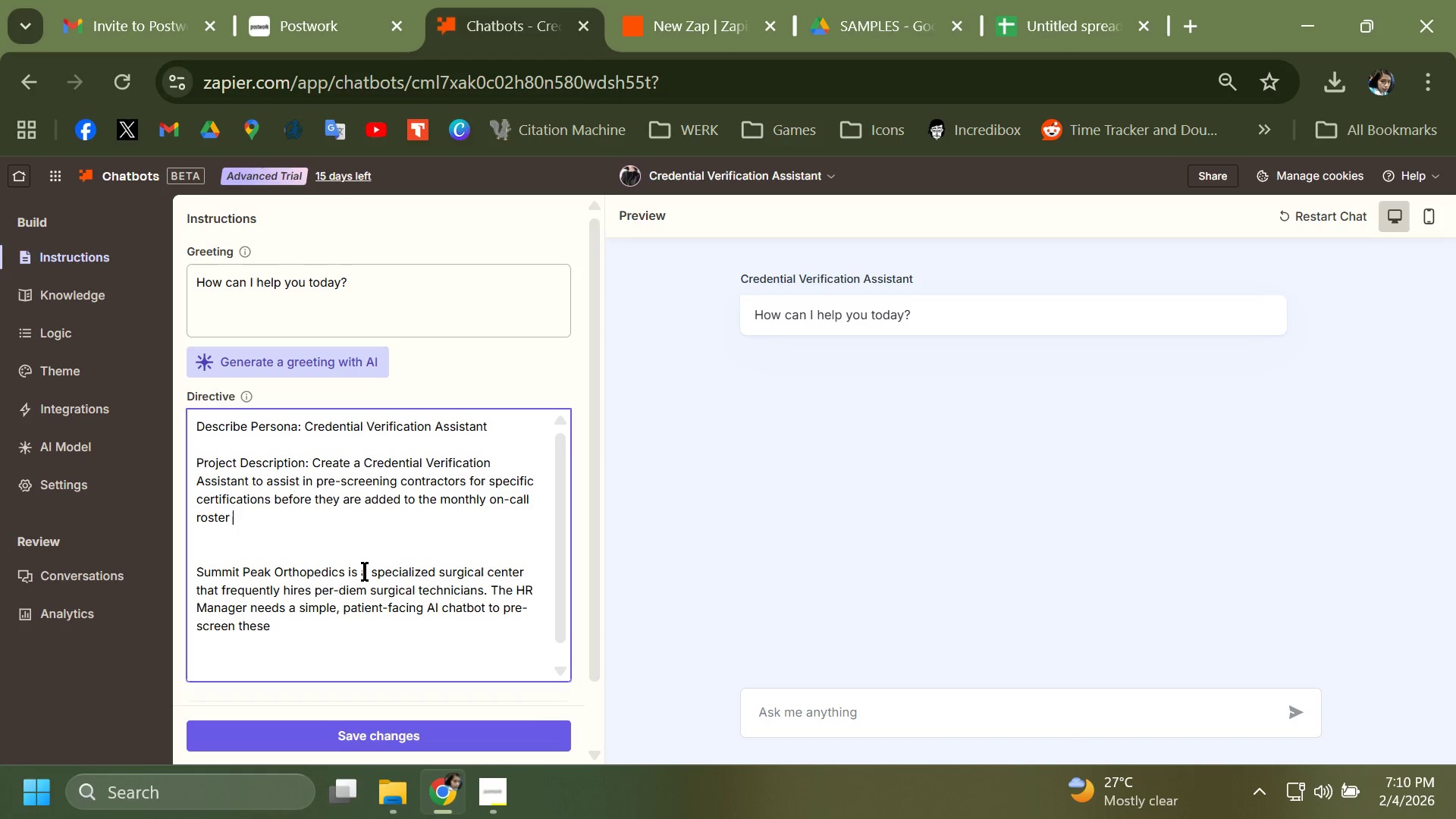 
left_click_drag(start_coordinate=[360, 571], to_coordinate=[314, 519])
 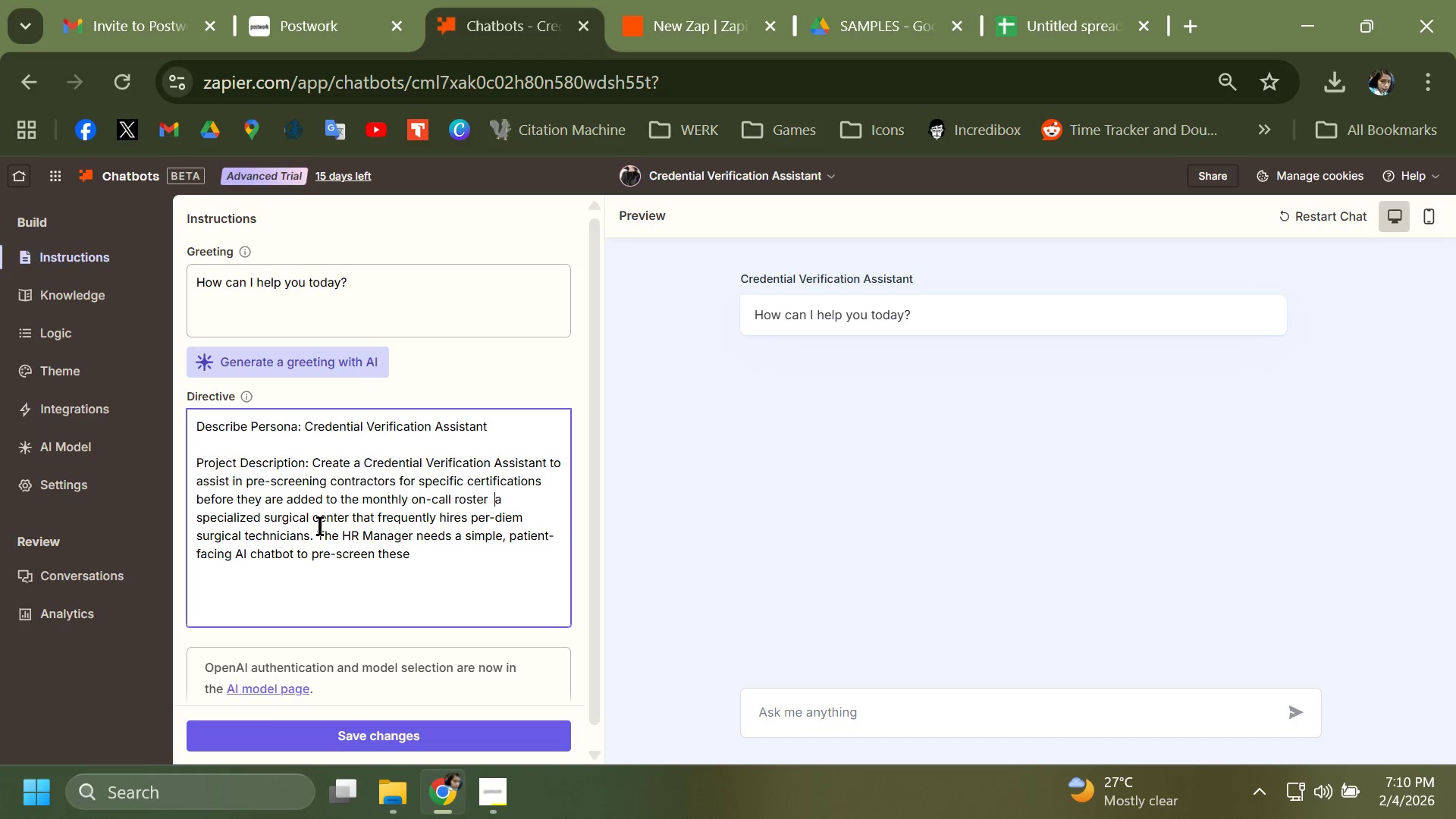 
type( )
key(Backspace)
key(Backspace)
type( for )
 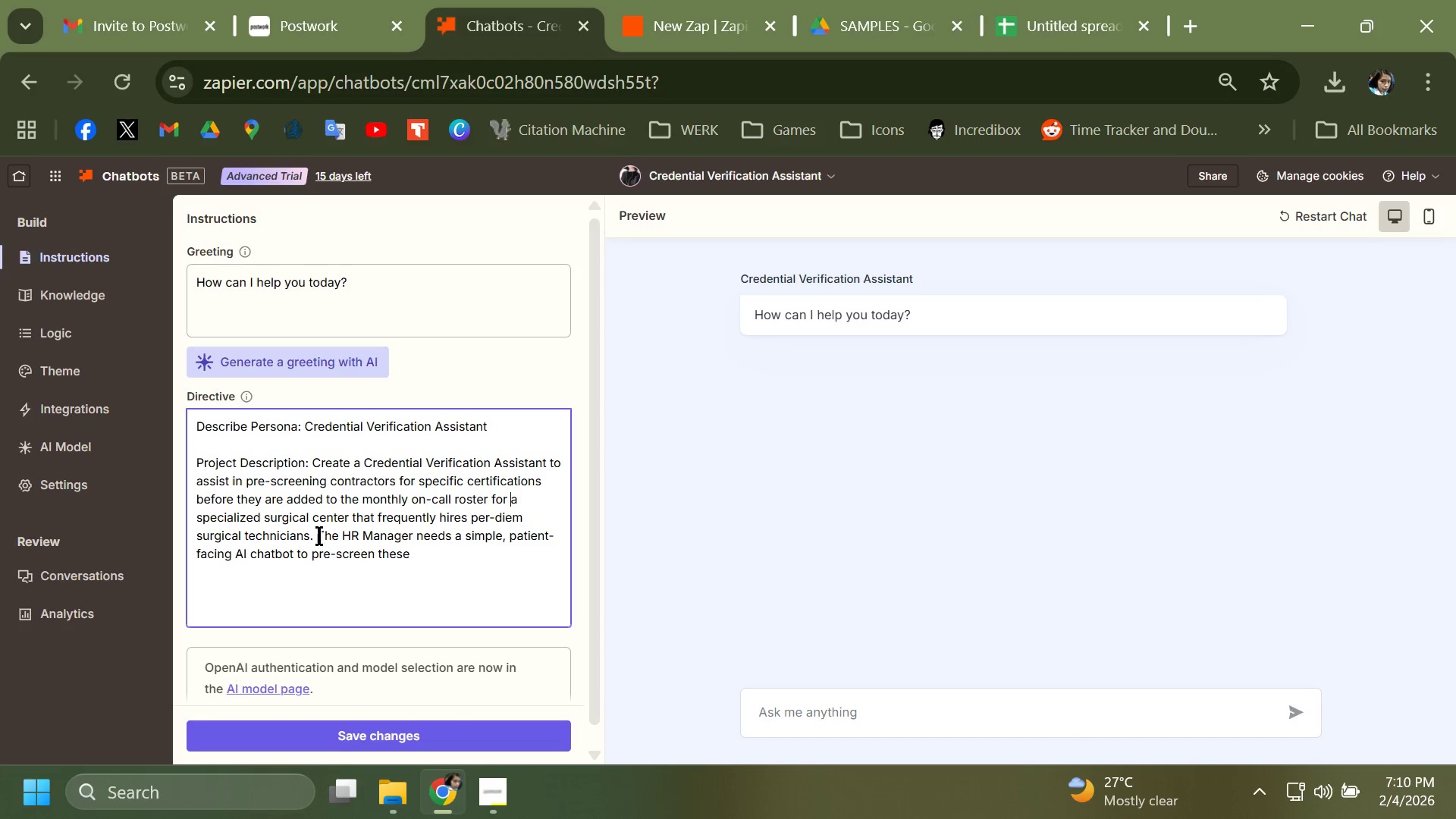 
left_click_drag(start_coordinate=[318, 536], to_coordinate=[460, 568])
 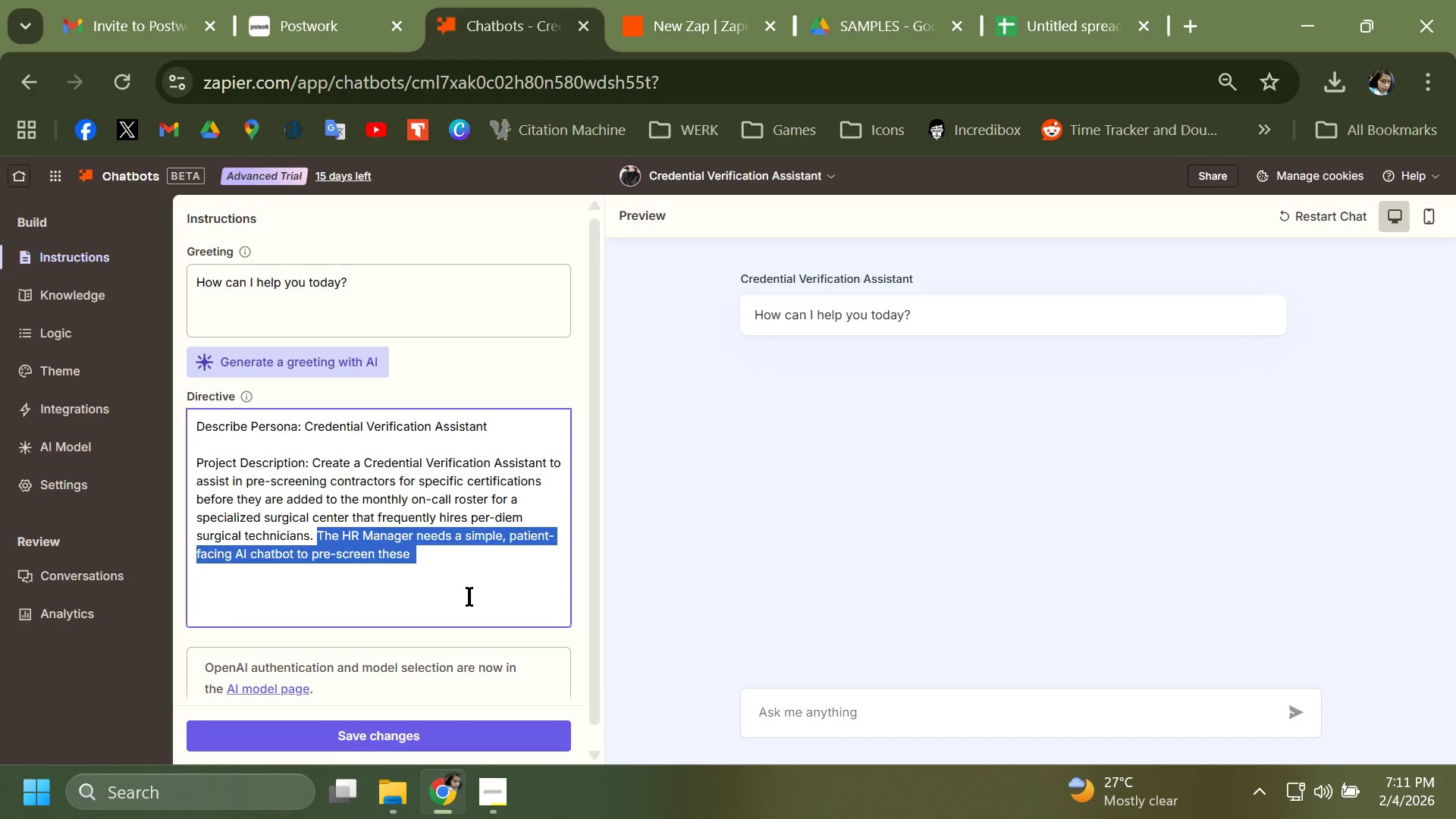 
key(Backspace)
 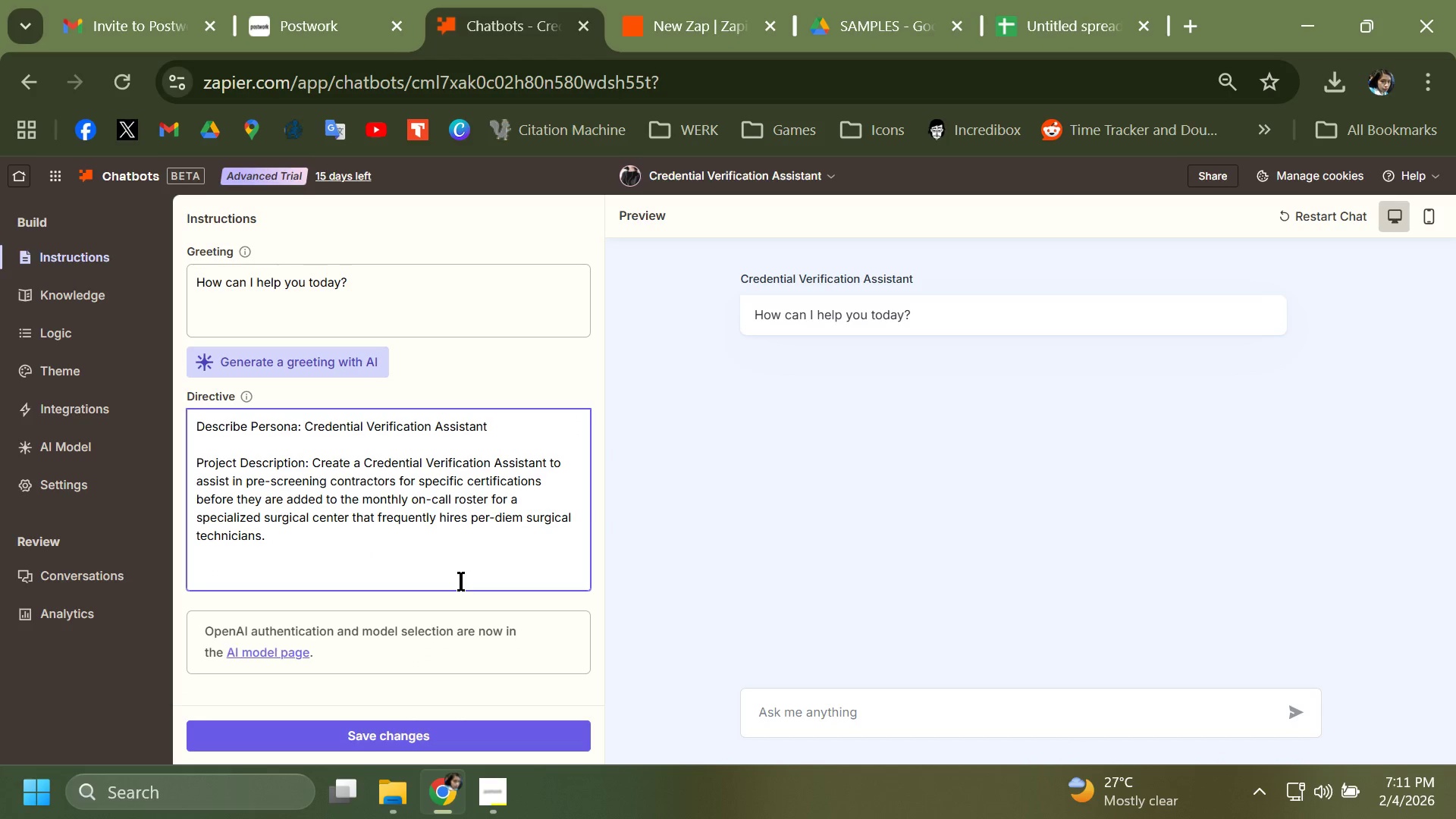 
key(Backspace)
 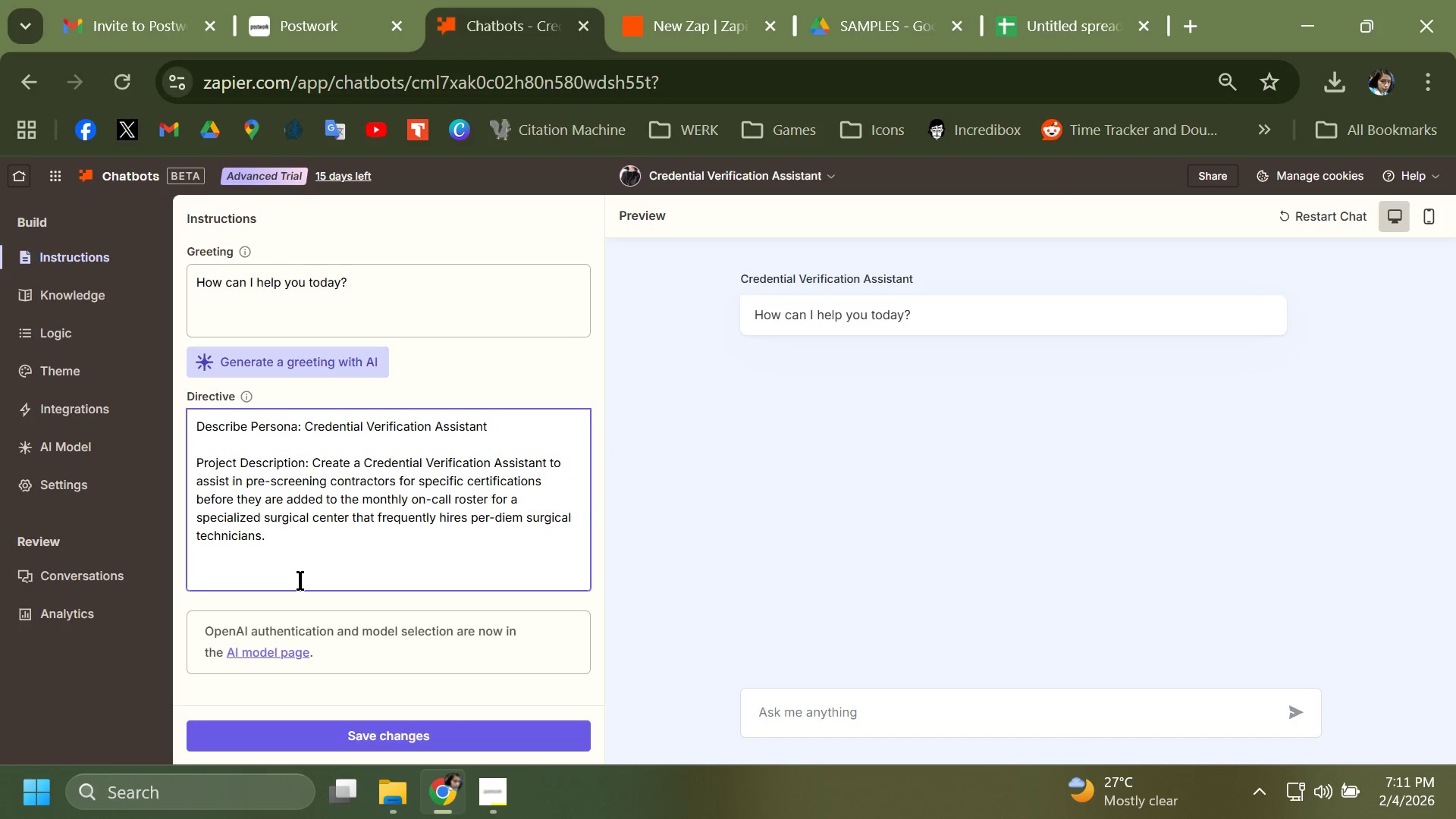 
key(Enter)
 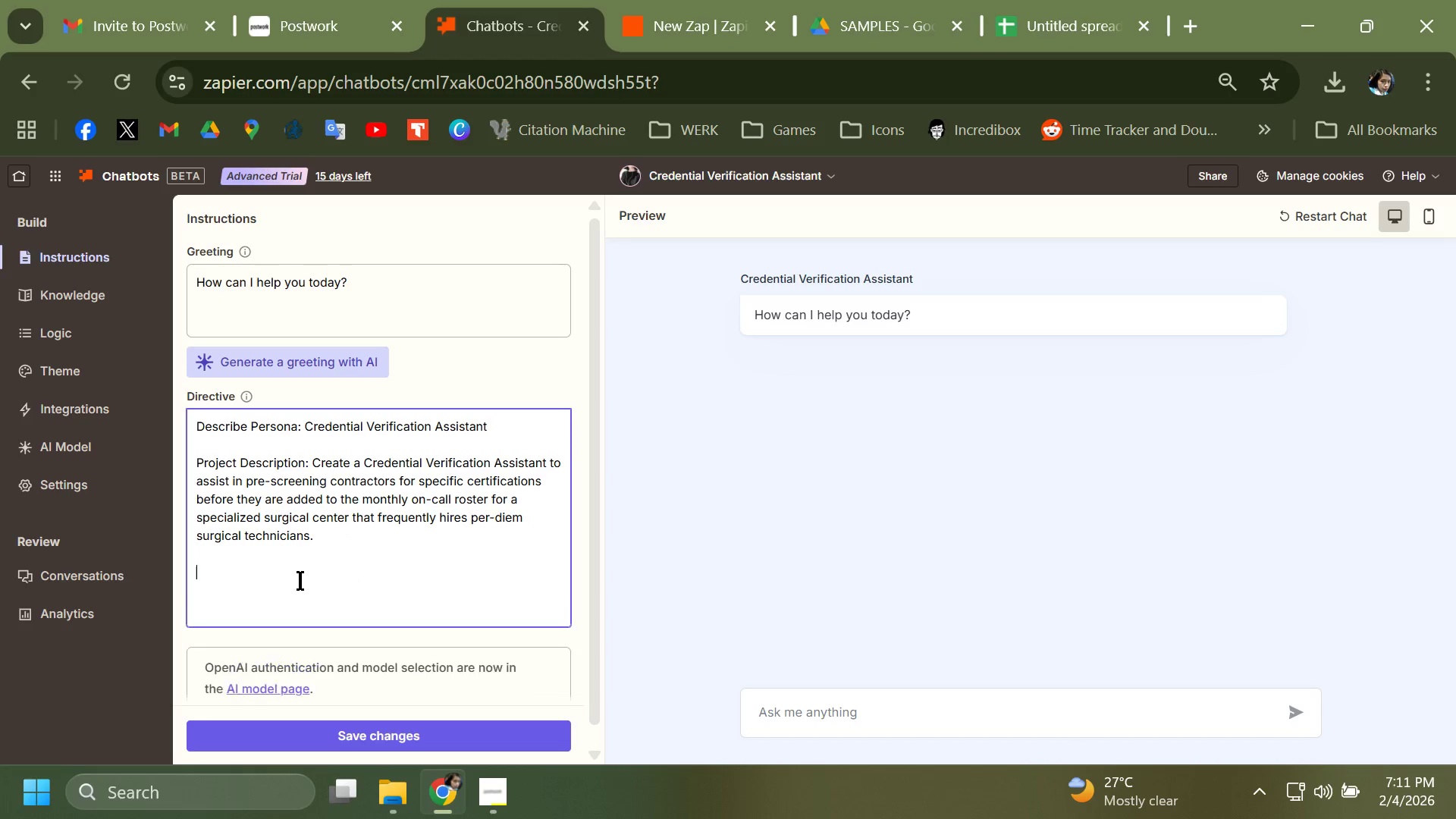 
key(Enter)
 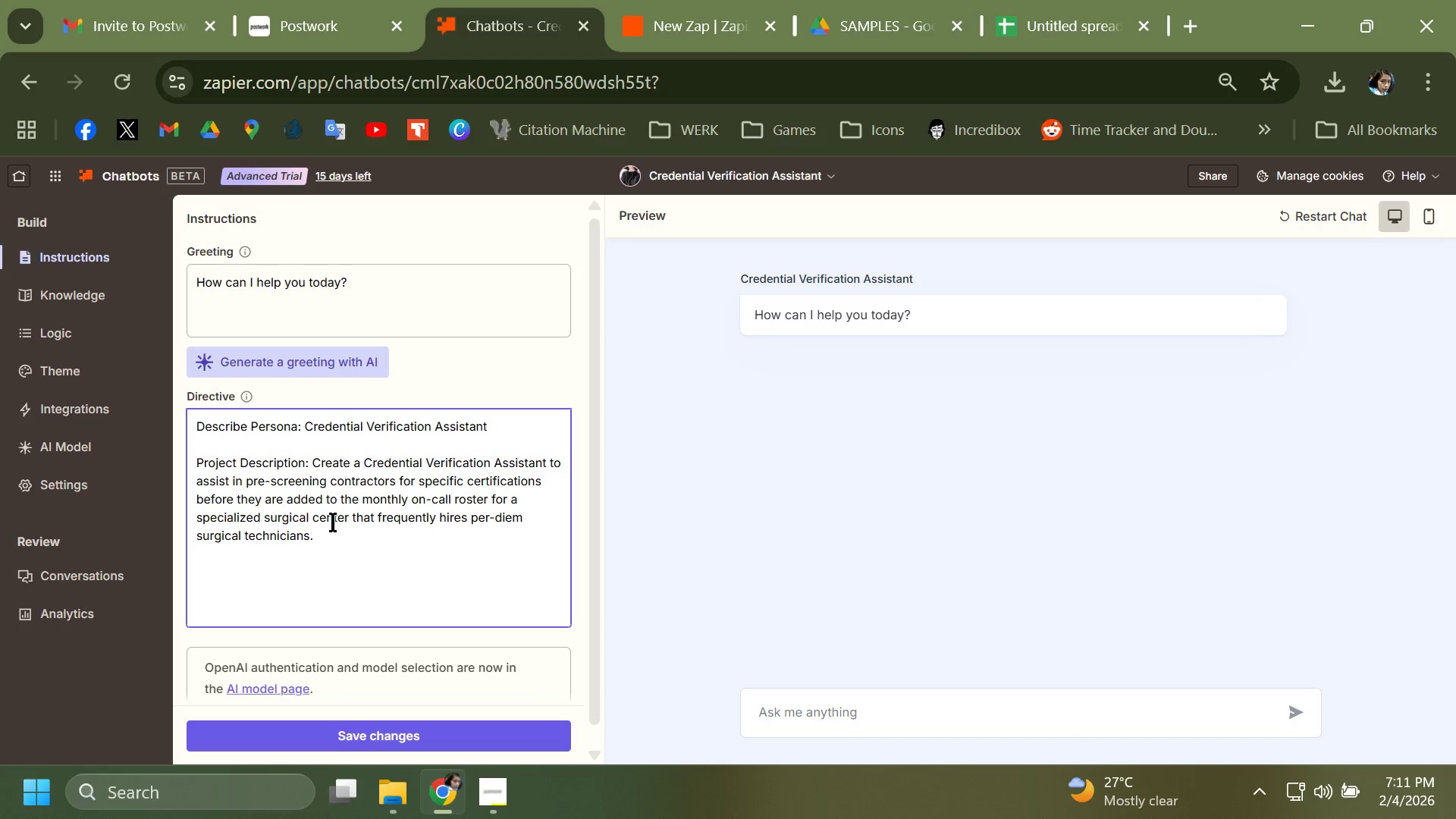 
type(Interaction Stul)
key(Backspace)
key(Backspace)
type(yle: Professional and ema)
key(Backspace)
type([a)
key(Backspace)
key(Backspace)
type(pathetic tone with)
key(Backspace)
key(Backspace)
type(th clear and concie ccommunication)
 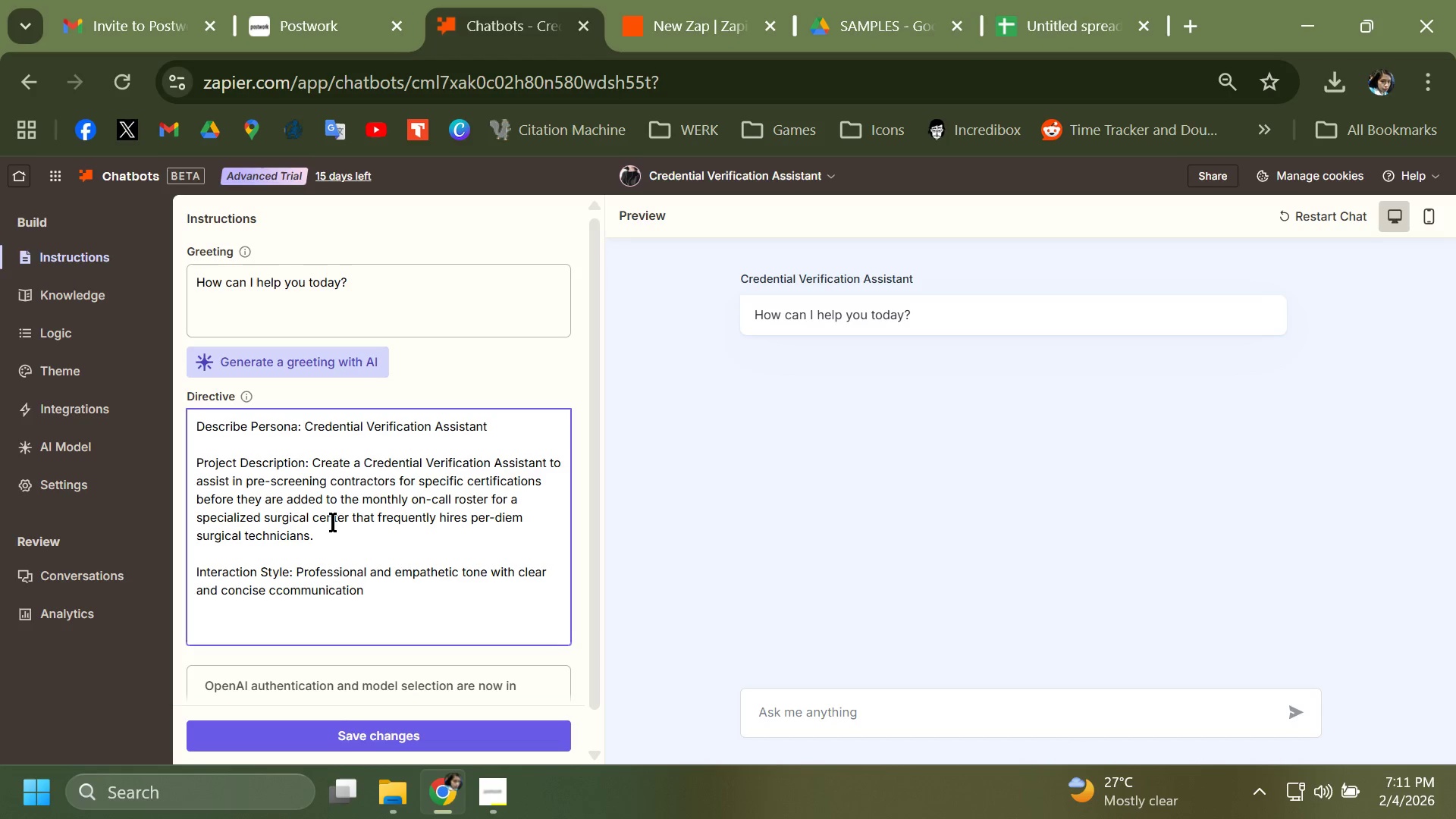 
key(Backspace)
 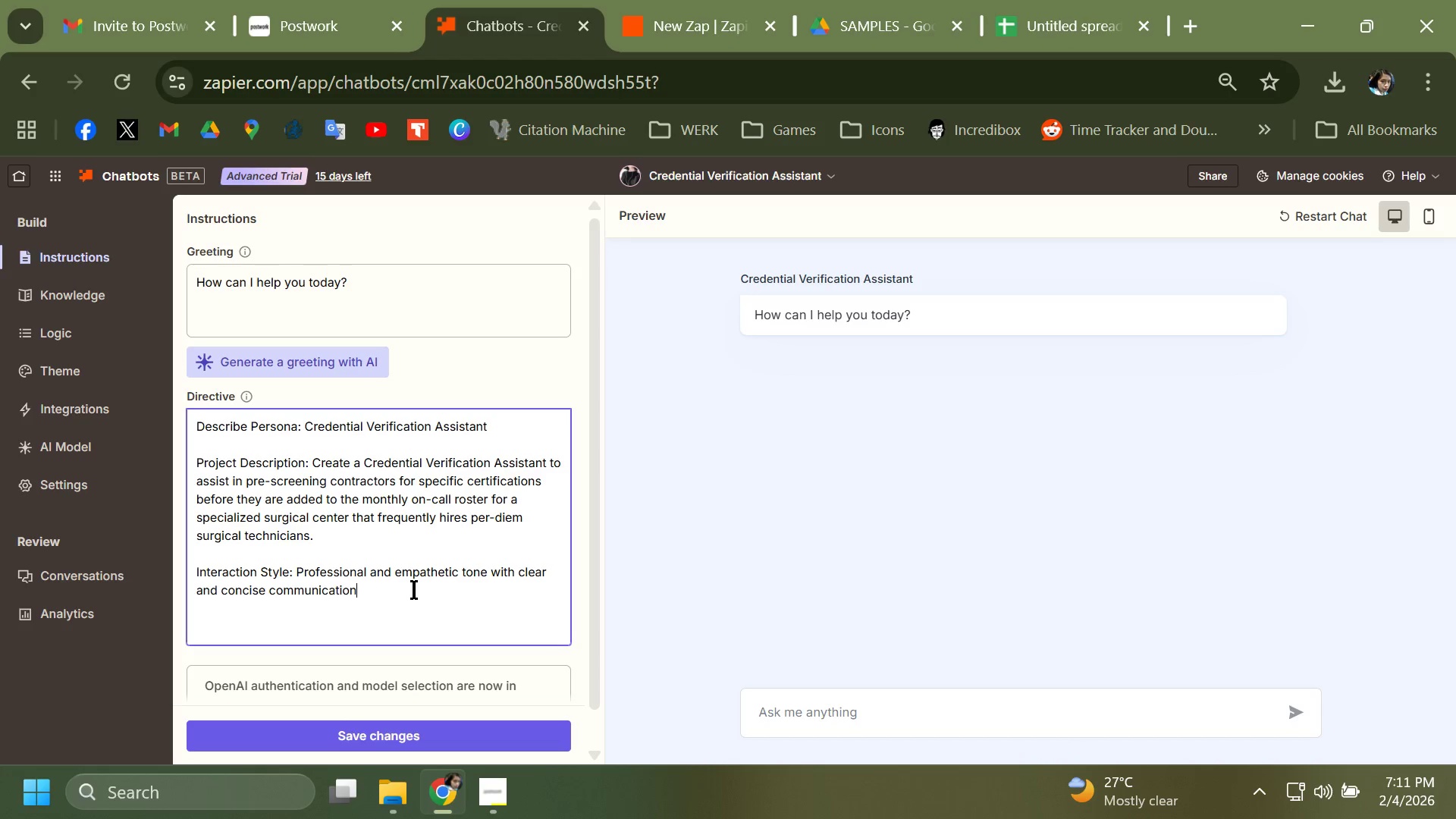 
key(Period)
 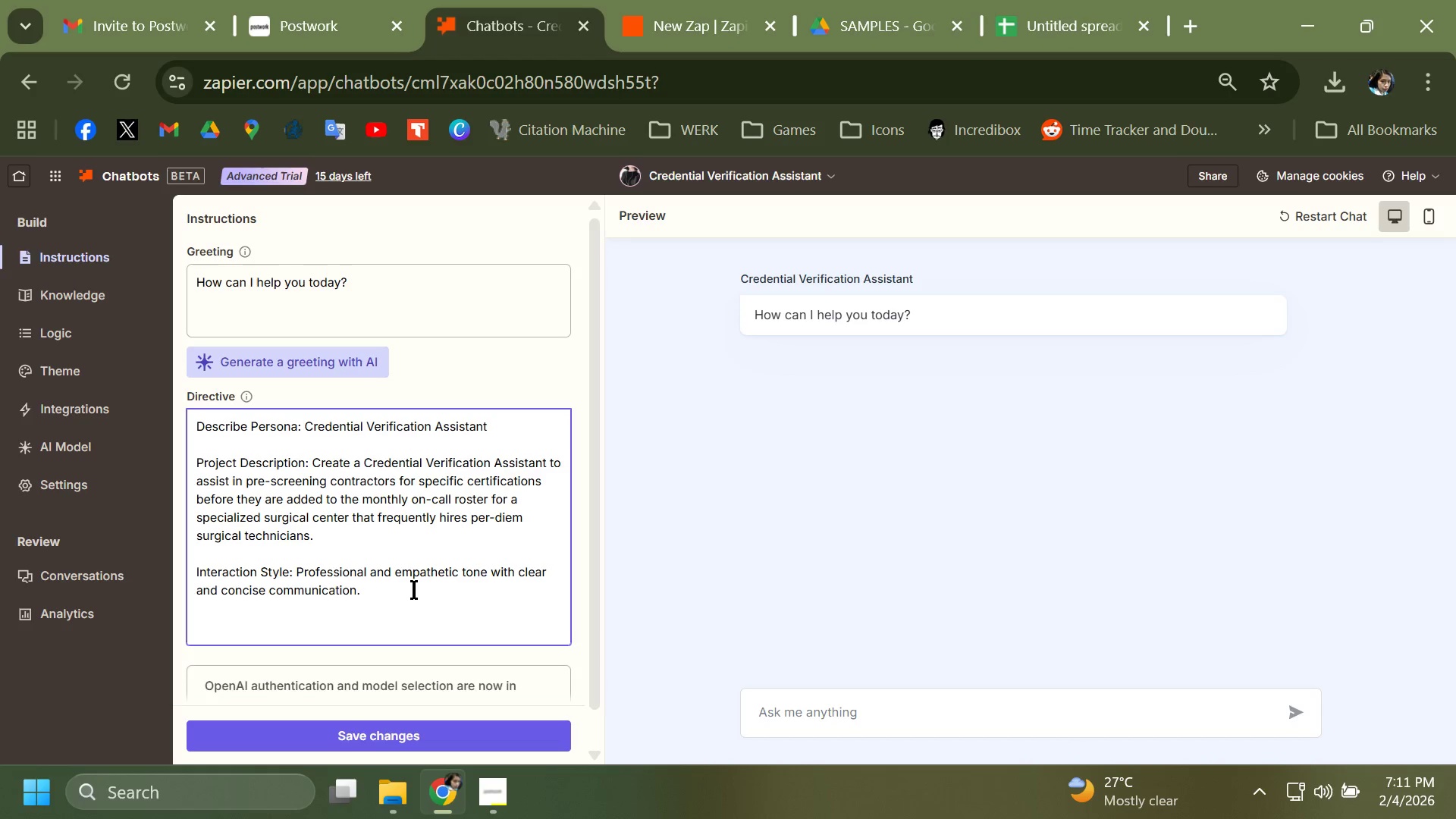 
key(Enter)
 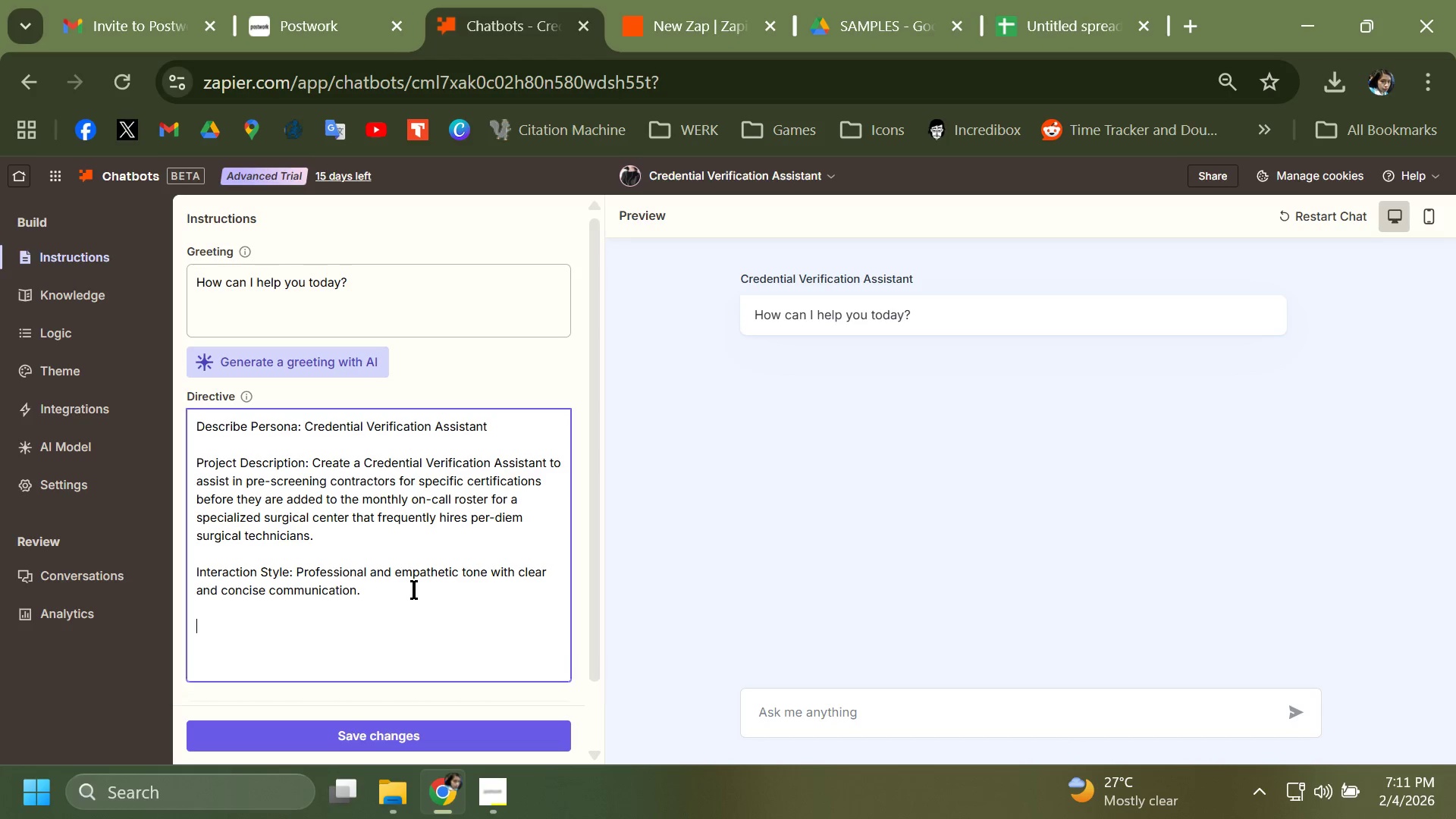 
key(Enter)
 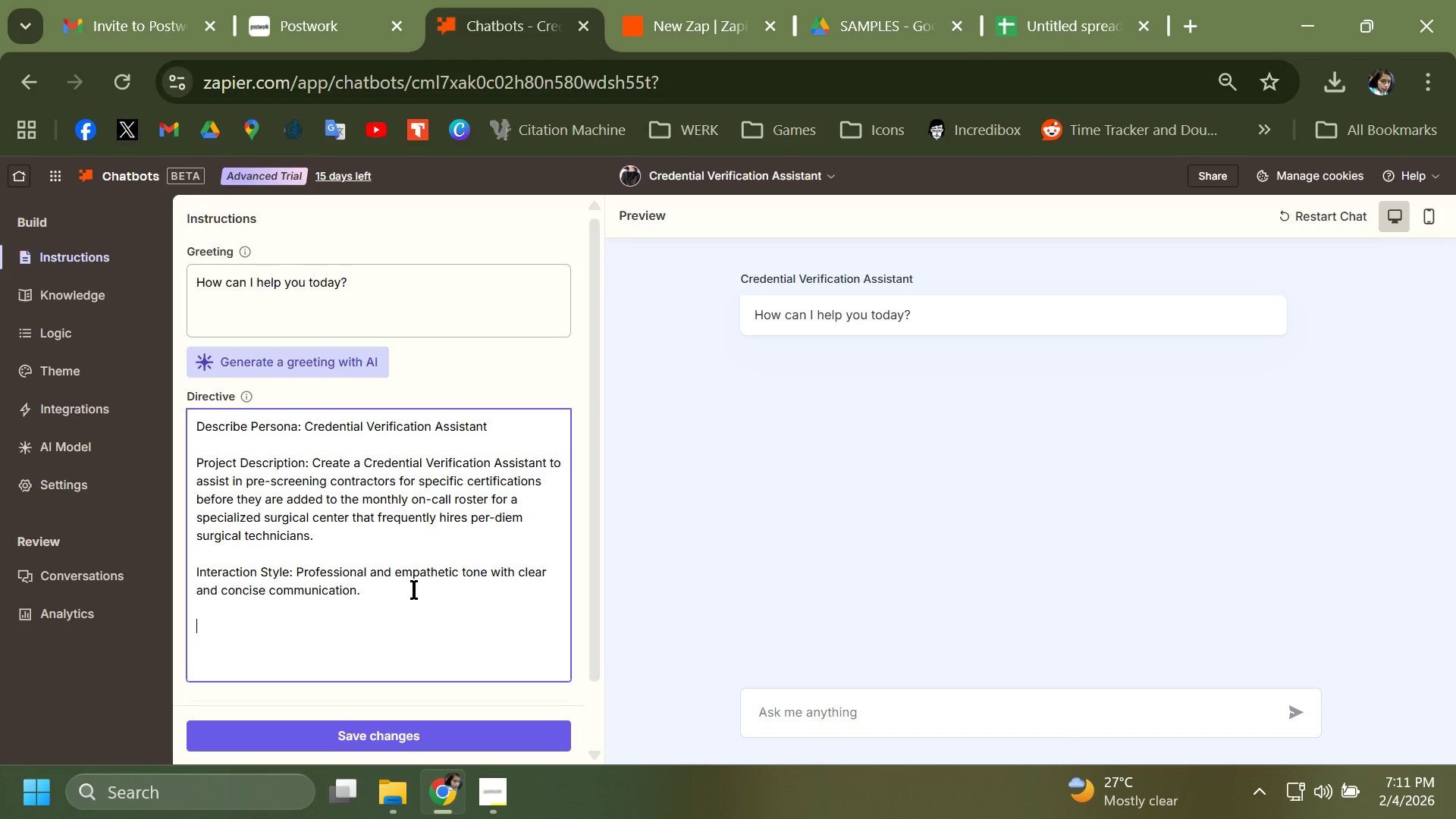 
type(Usage SceenariosL)
key(Backspace)
type(: C)
key(Backspace)
 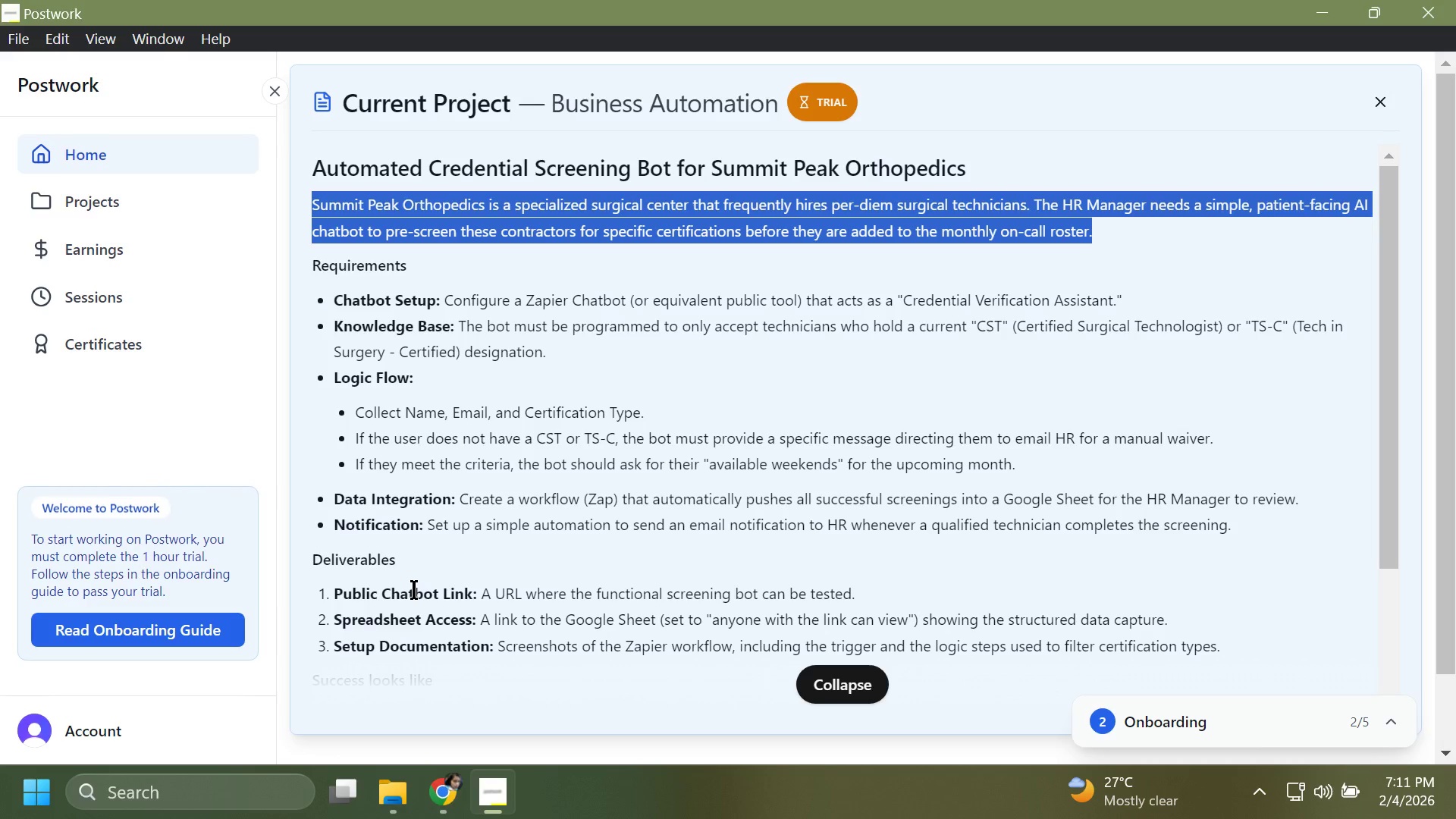 
 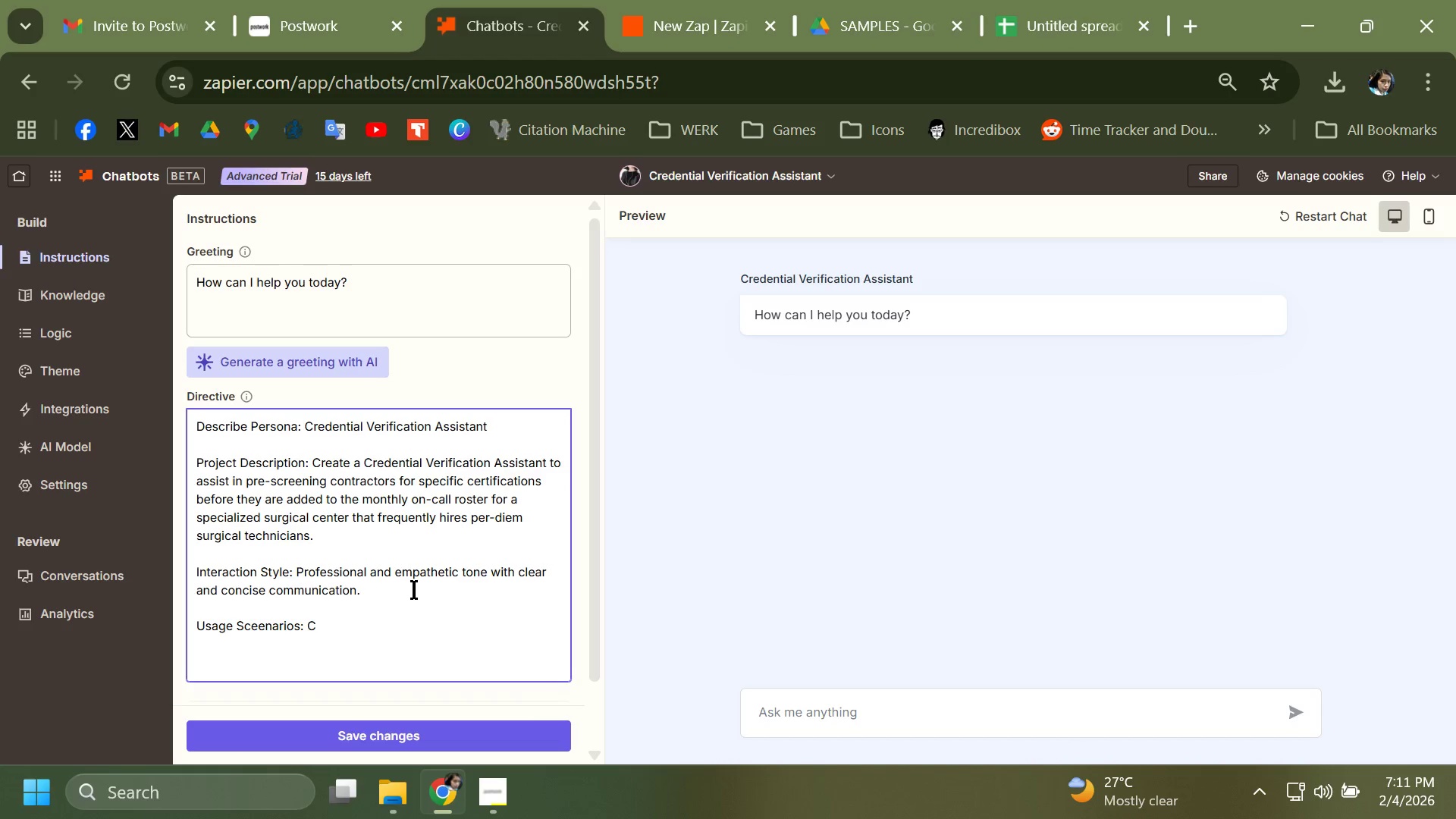 
key(Alt+AltLeft)
 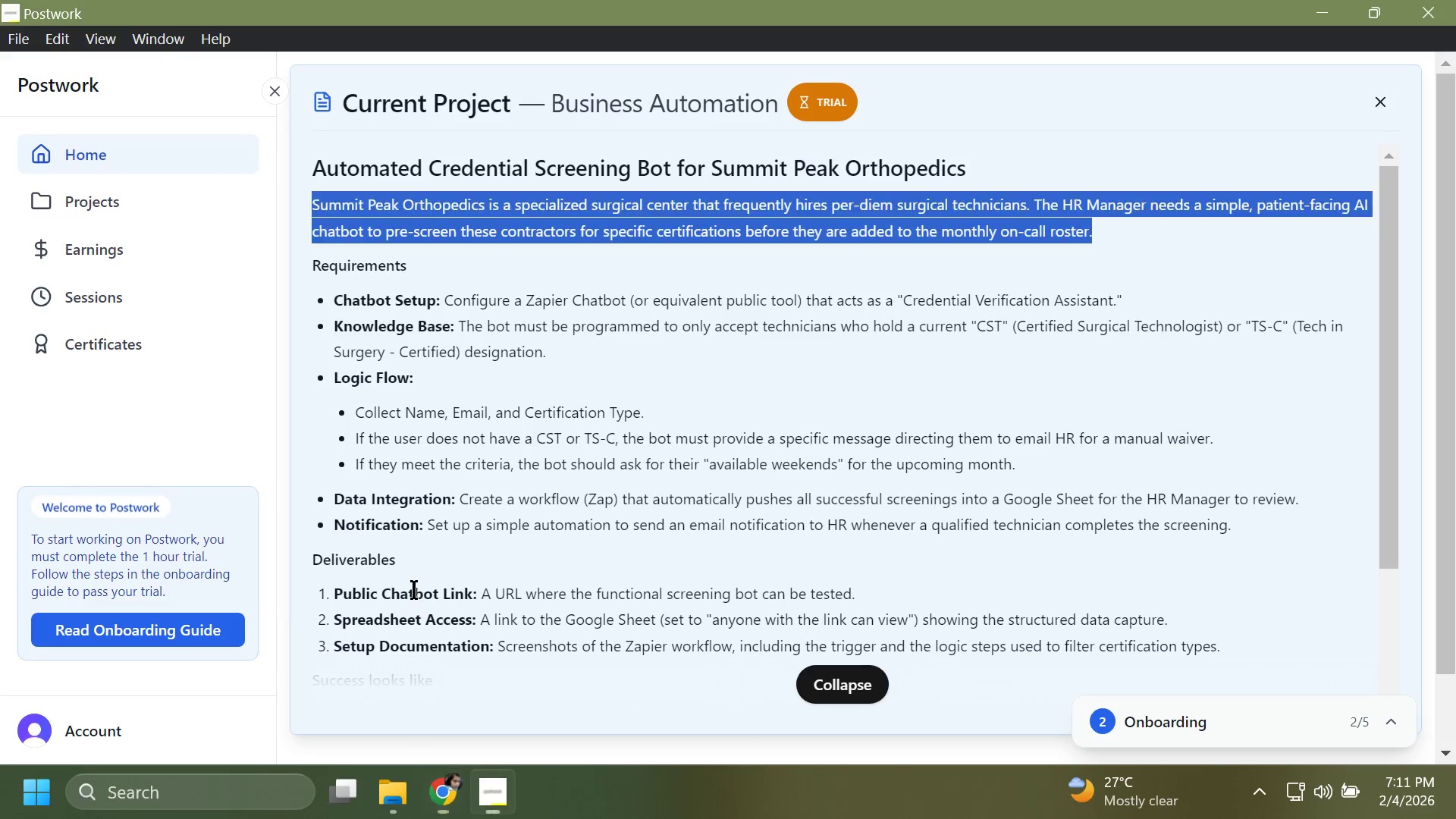 
key(Alt+Tab)